 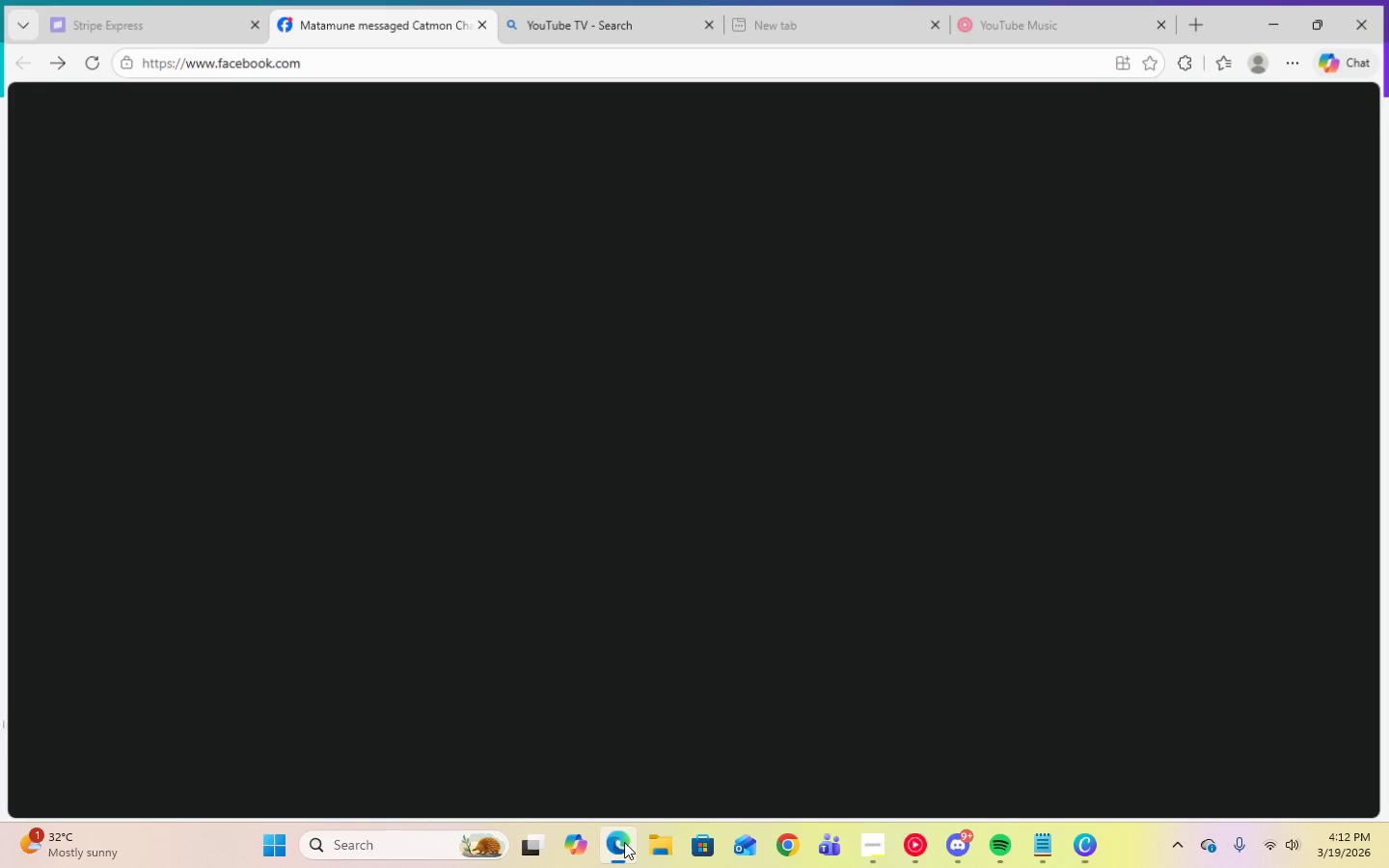 
left_click([606, 18])
 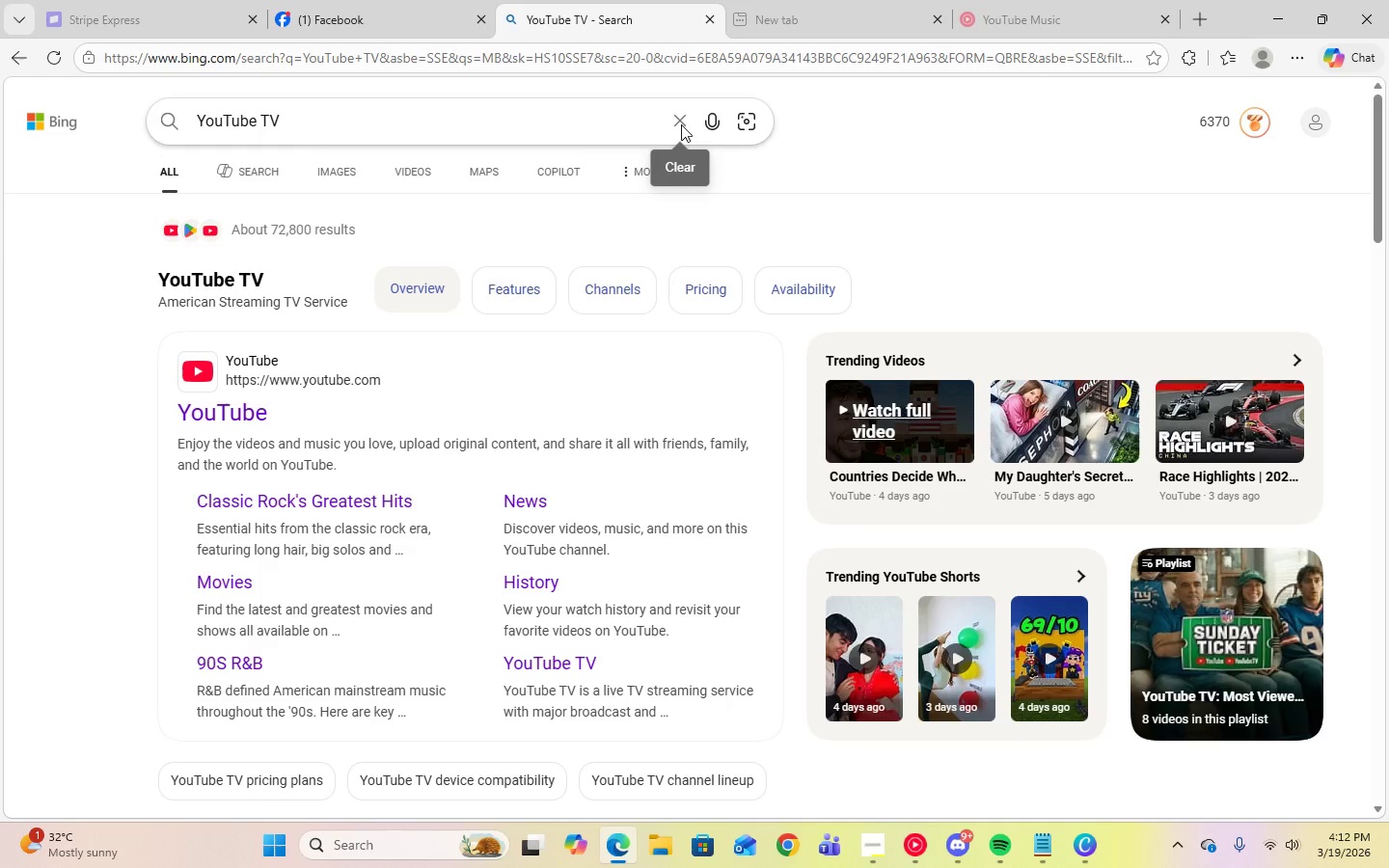 
double_click([539, 124])
 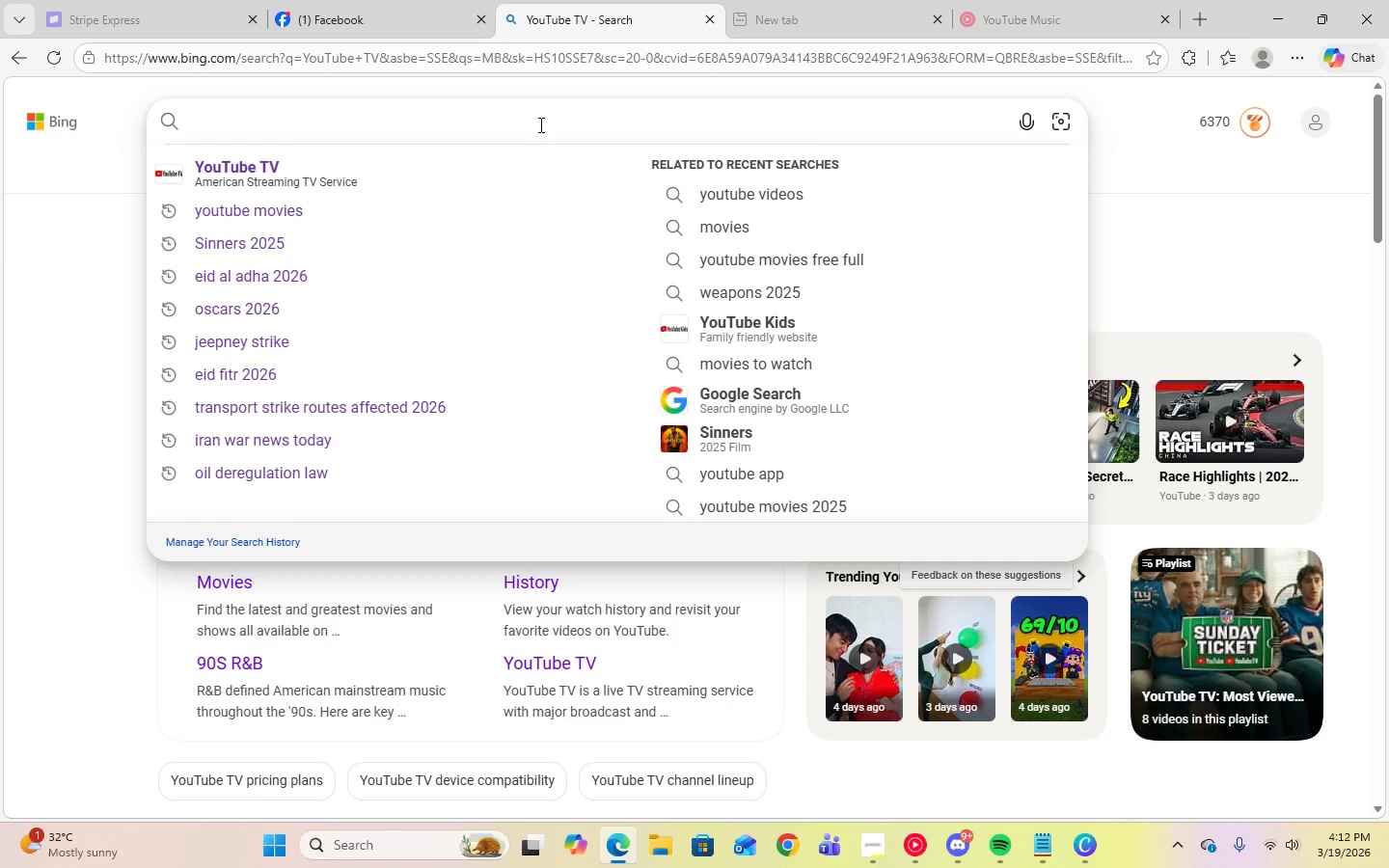 
type(inspection vs. appraisal)
 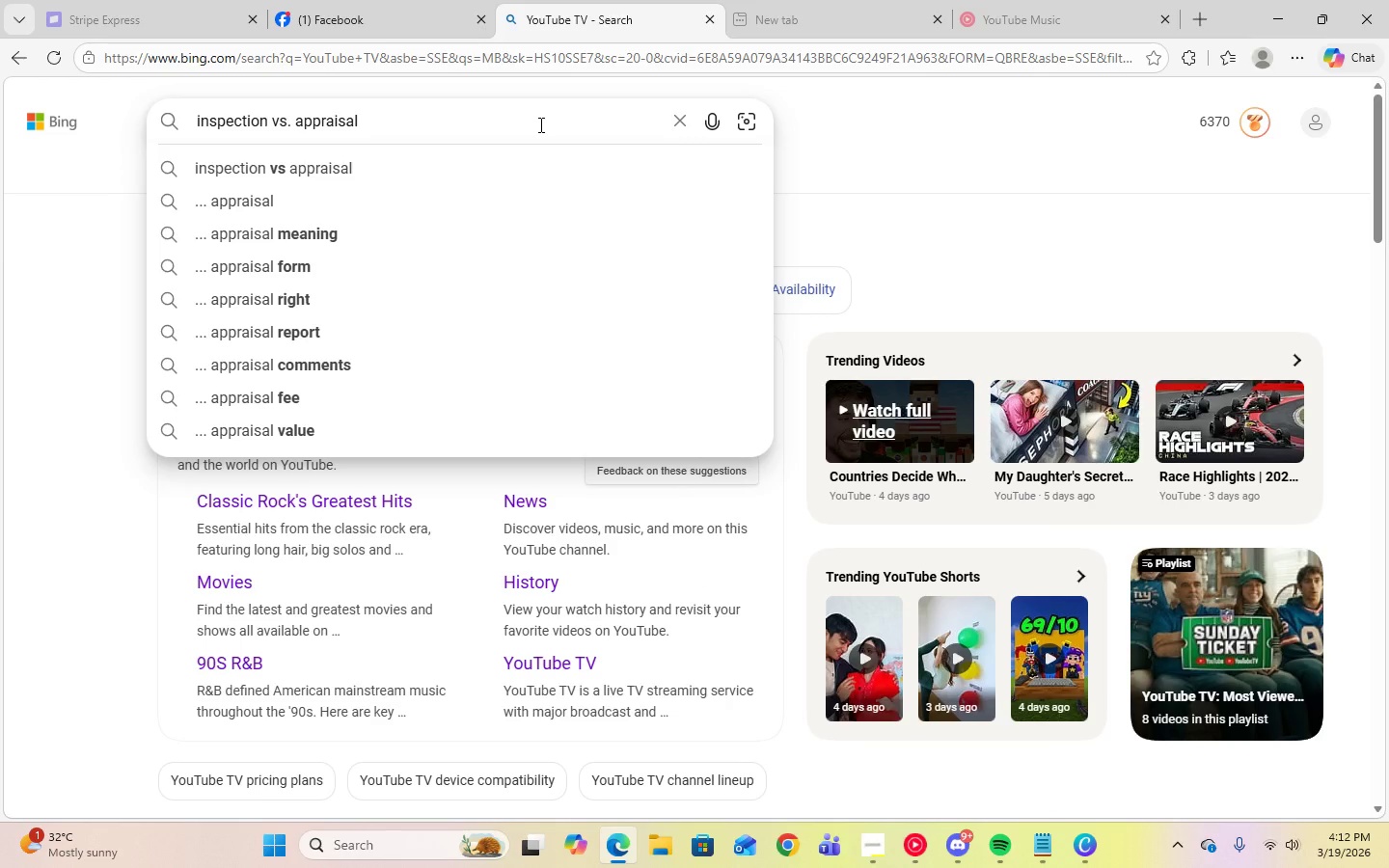 
key(Enter)
 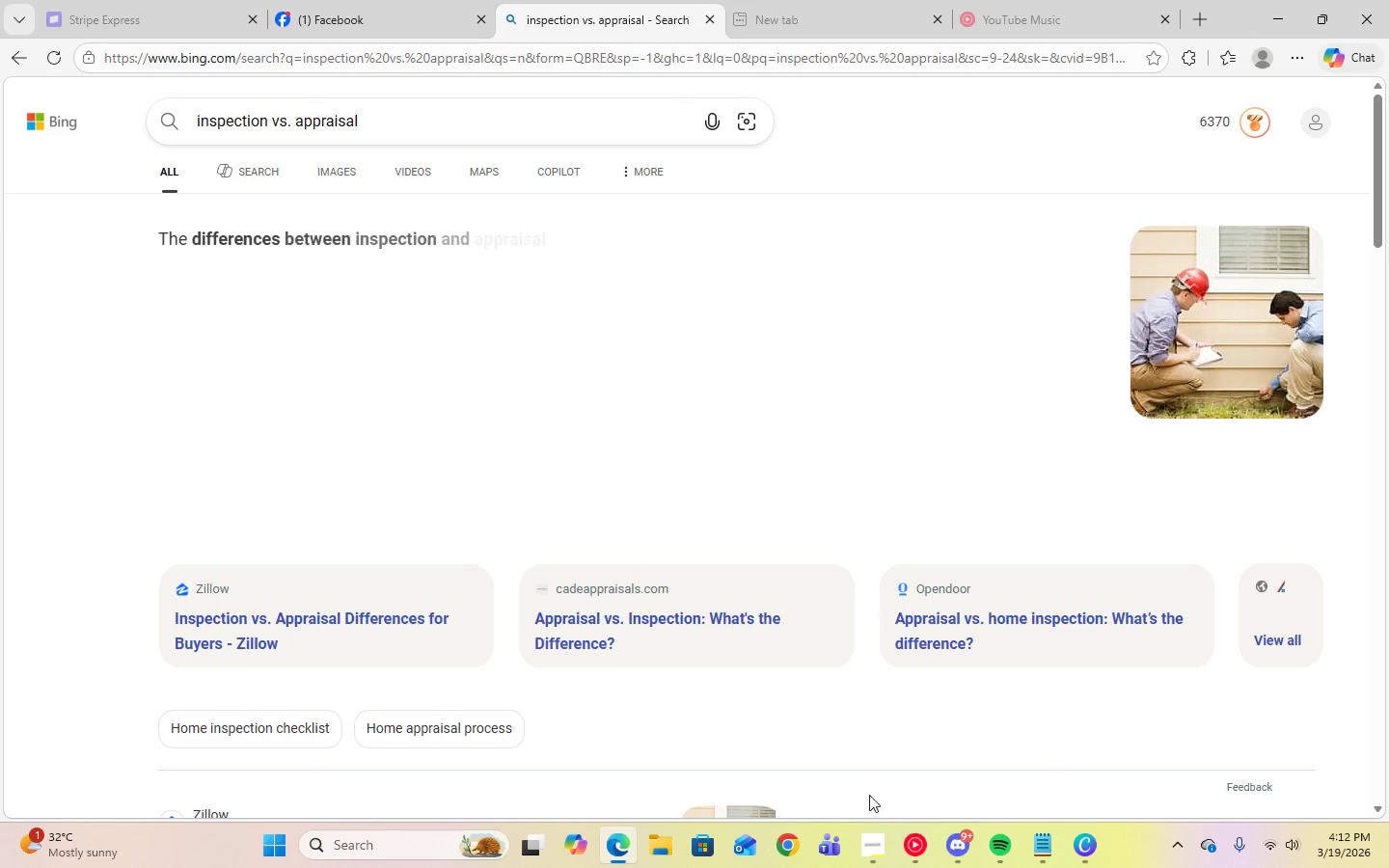 
left_click([878, 841])